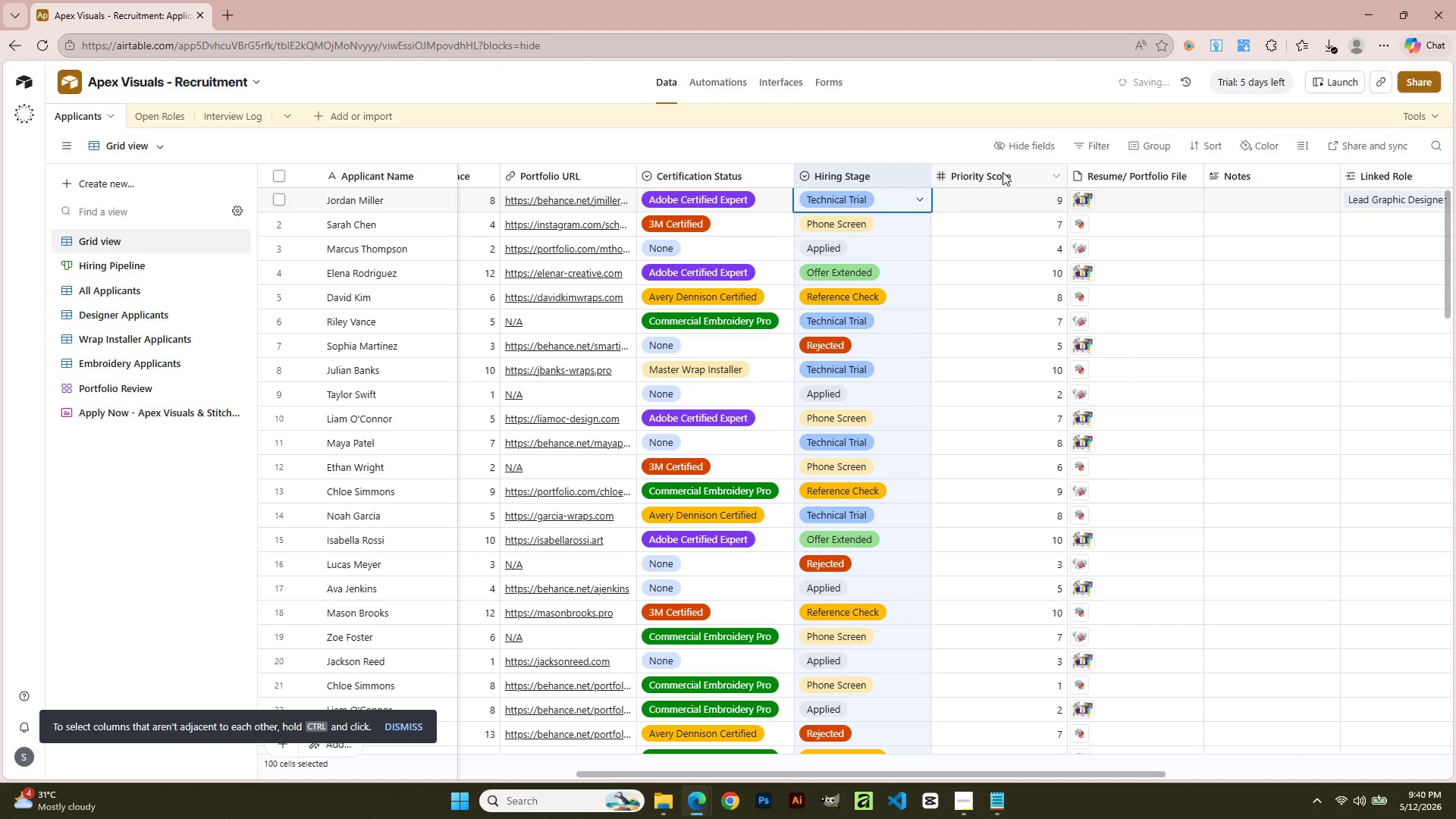 
double_click([1003, 172])
 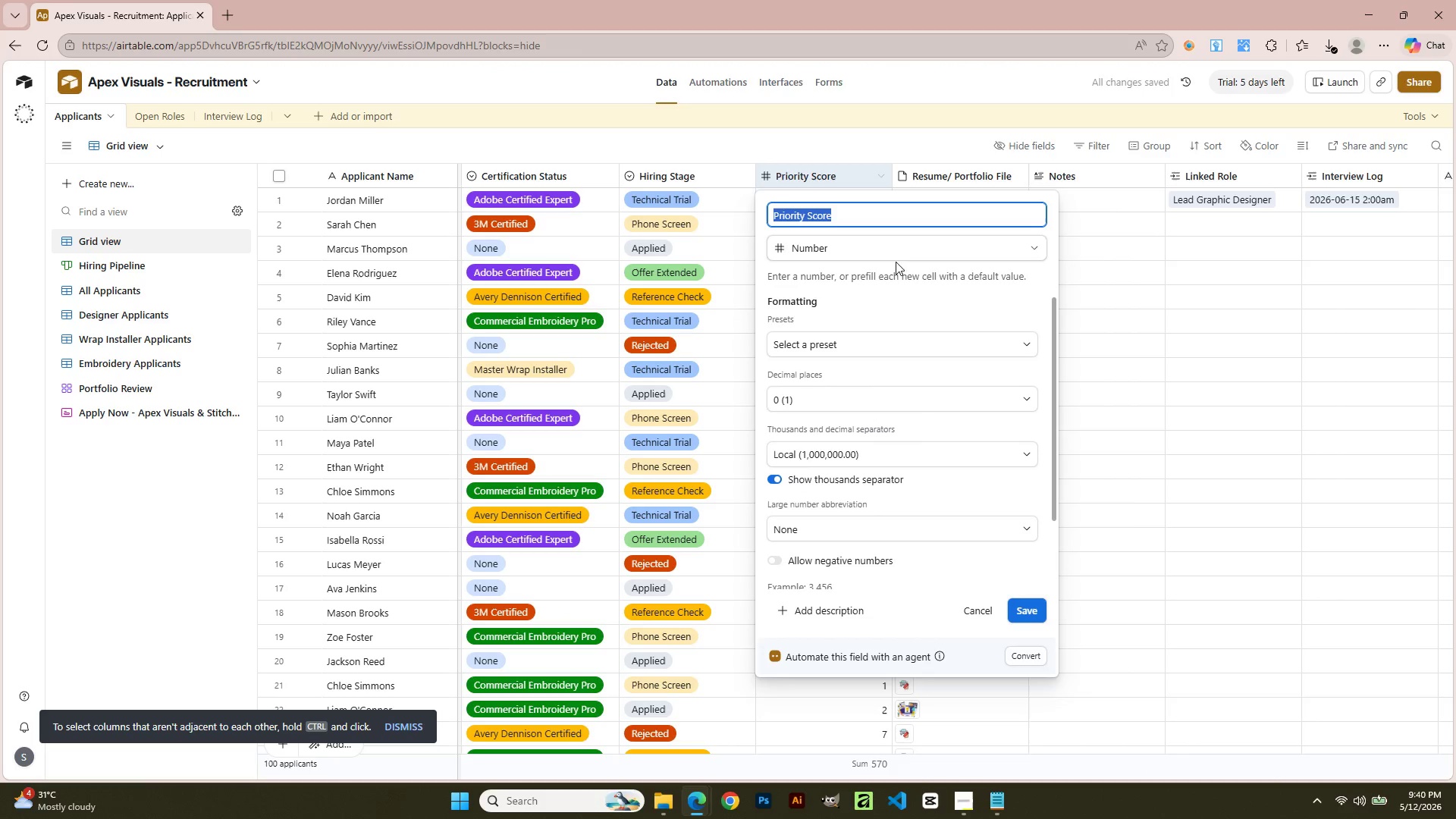 
left_click([892, 246])
 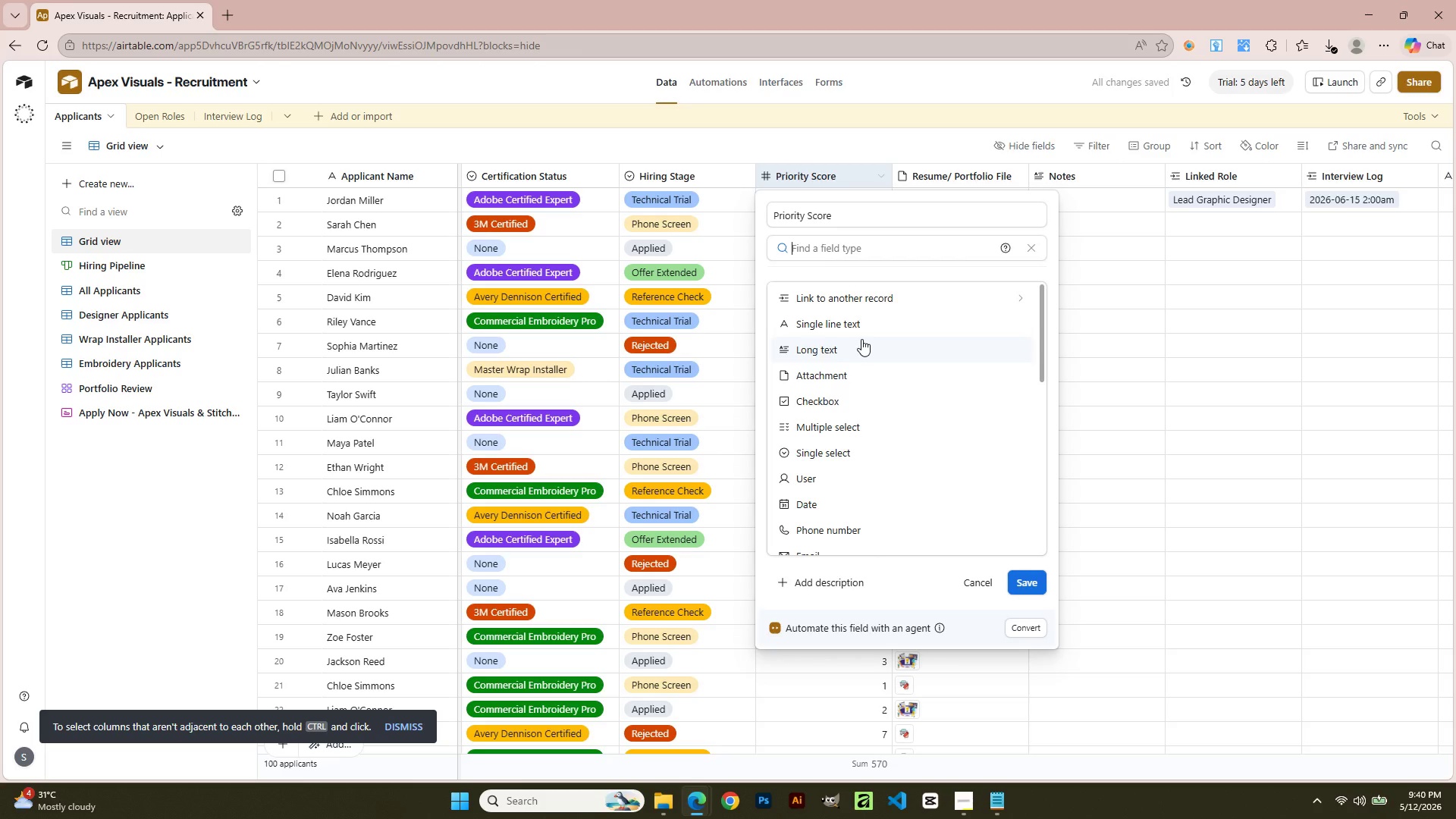 
key(F)
 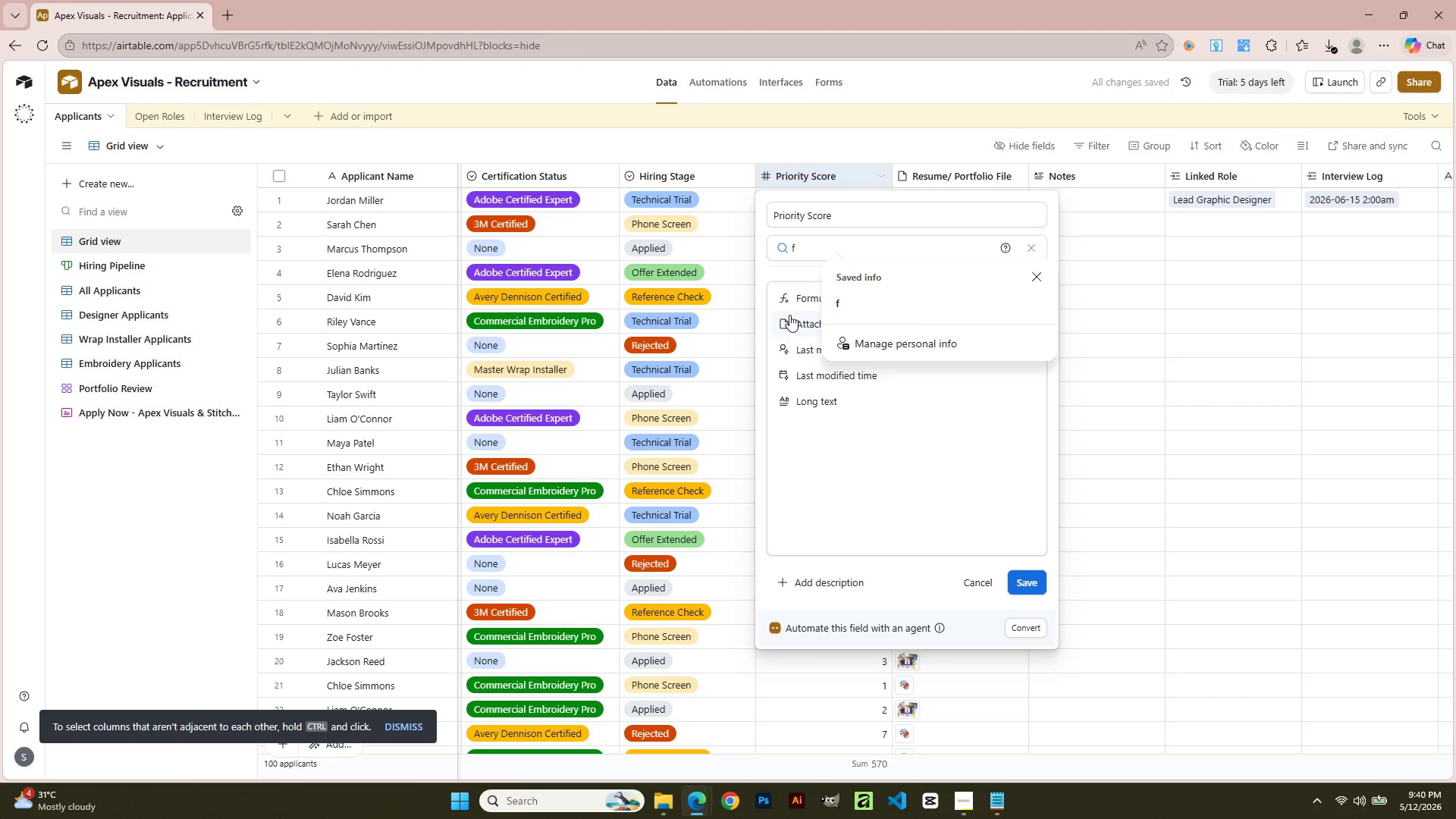 
left_click([798, 299])
 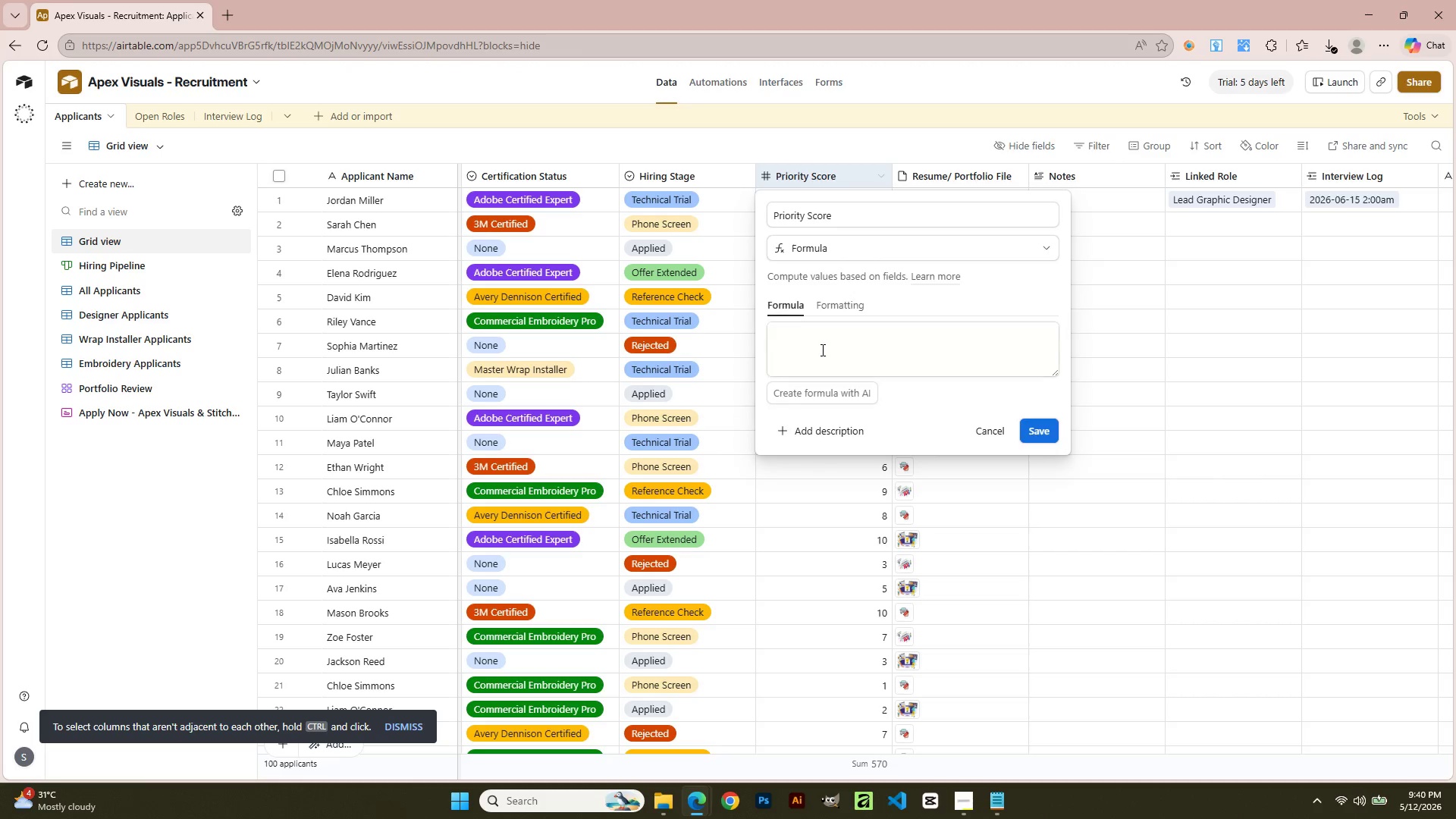 
left_click([821, 350])
 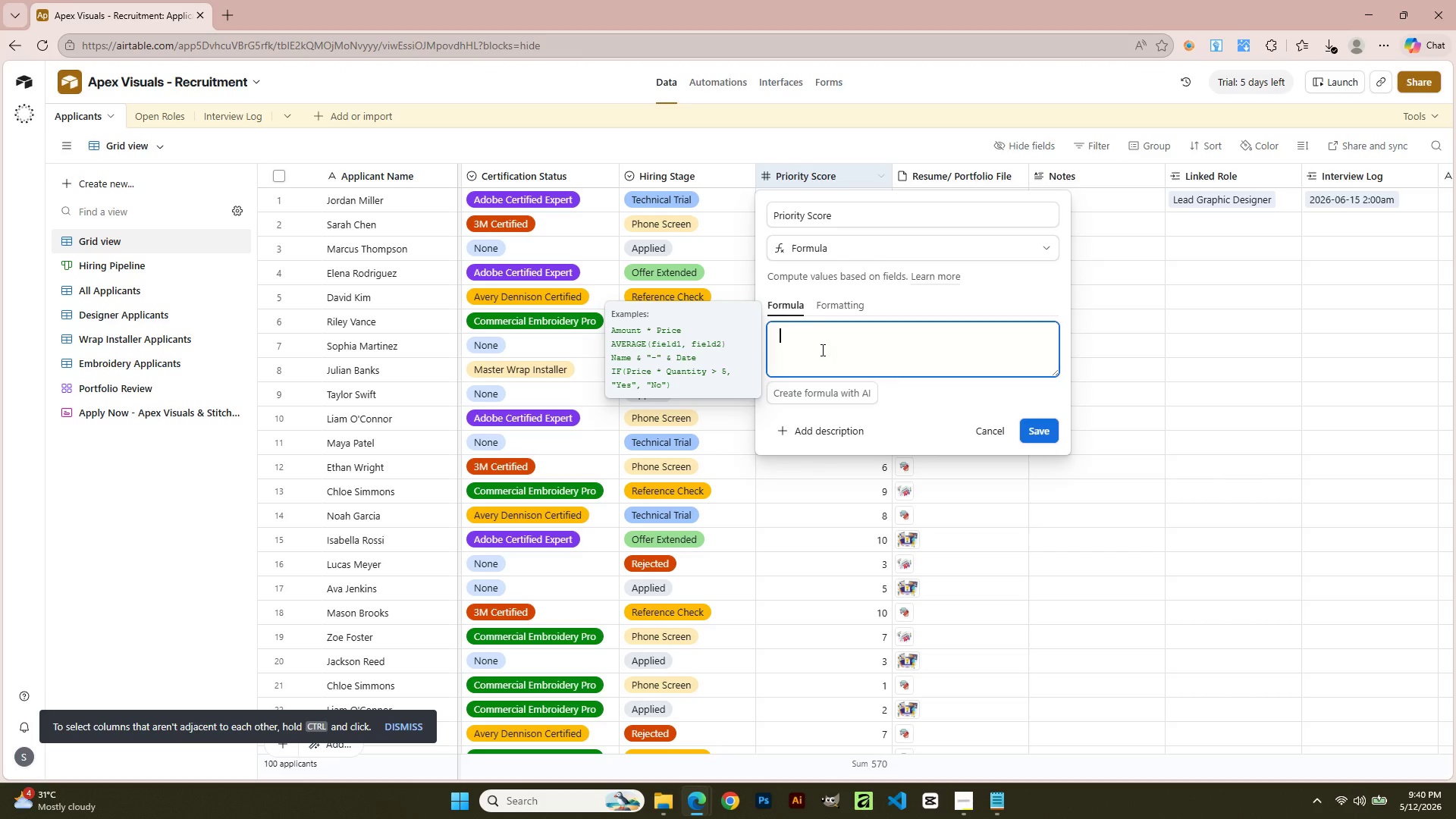 
key(Control+V)
 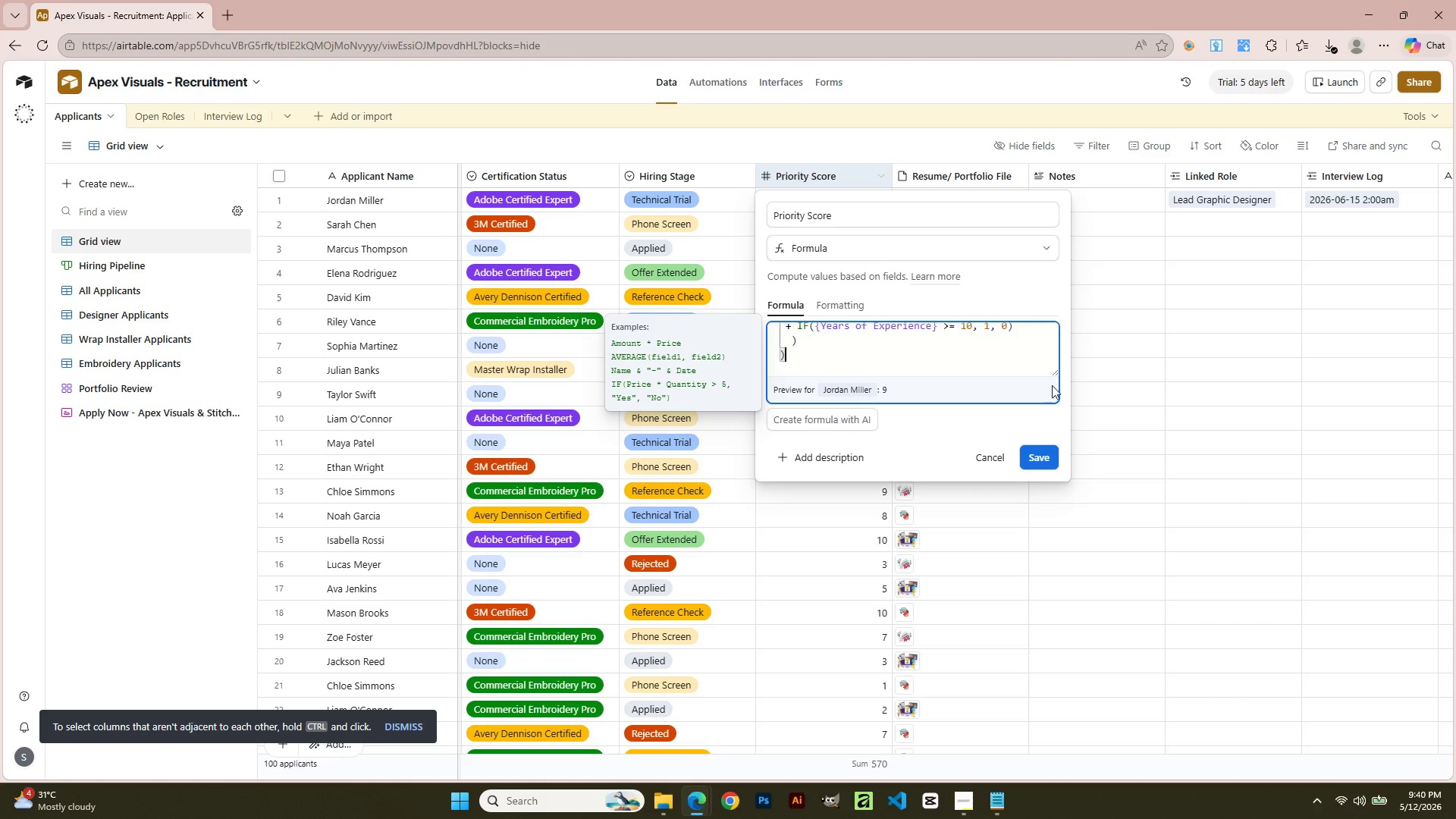 
left_click_drag(start_coordinate=[1056, 372], to_coordinate=[1155, 598])
 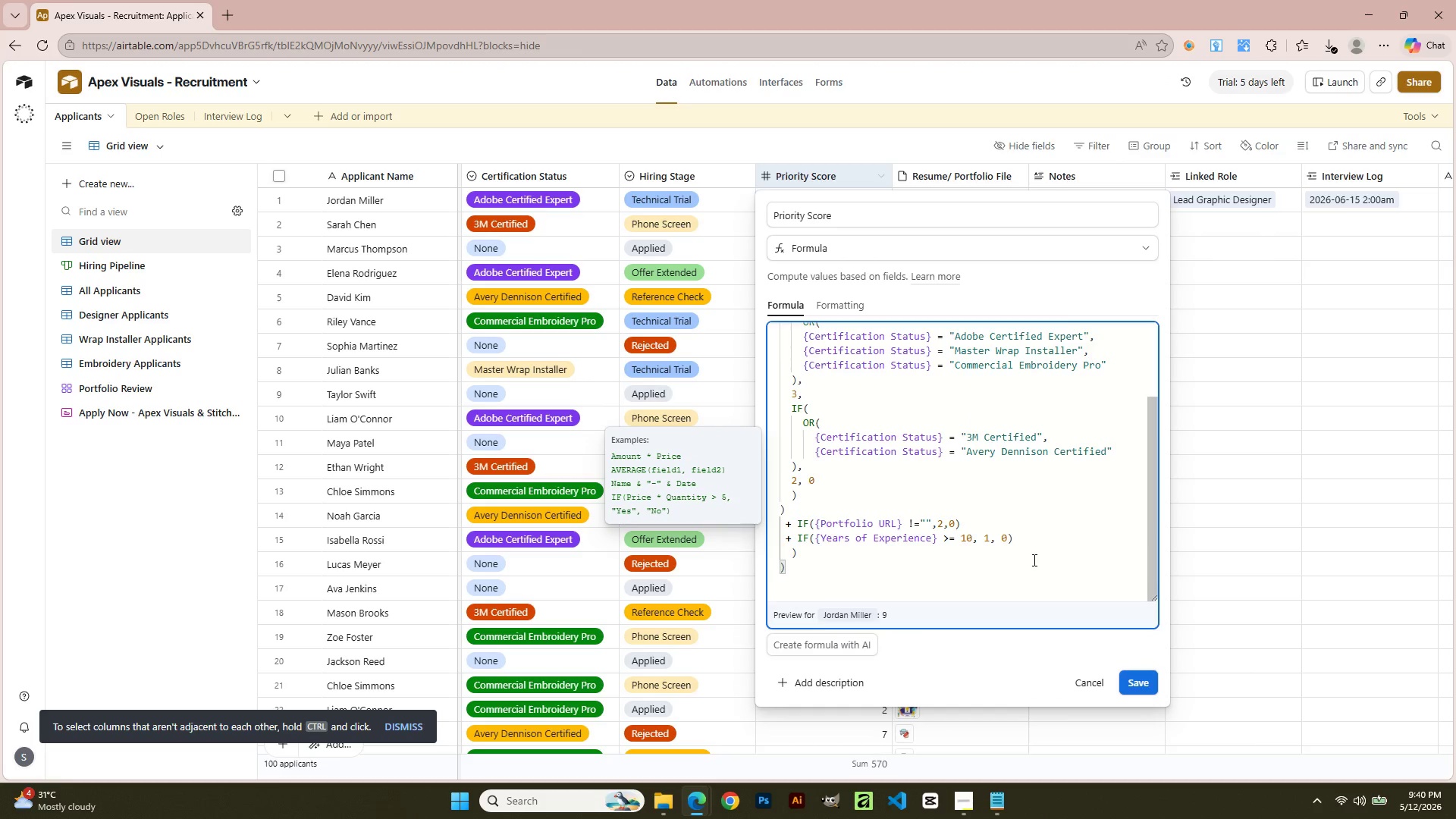 
scroll: coordinate [1031, 546], scroll_direction: up, amount: 5.0
 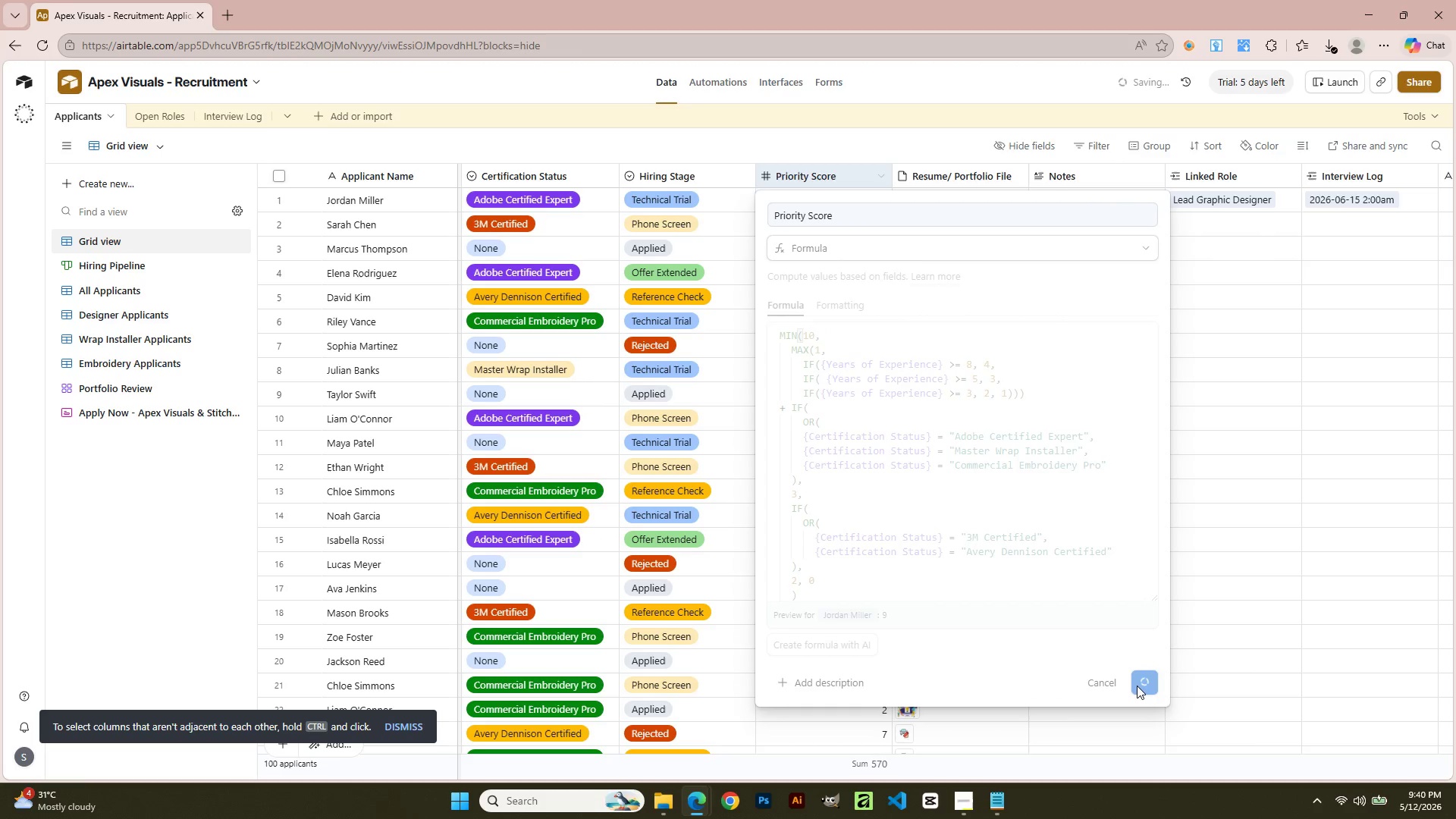 
mouse_move([1116, 673])
 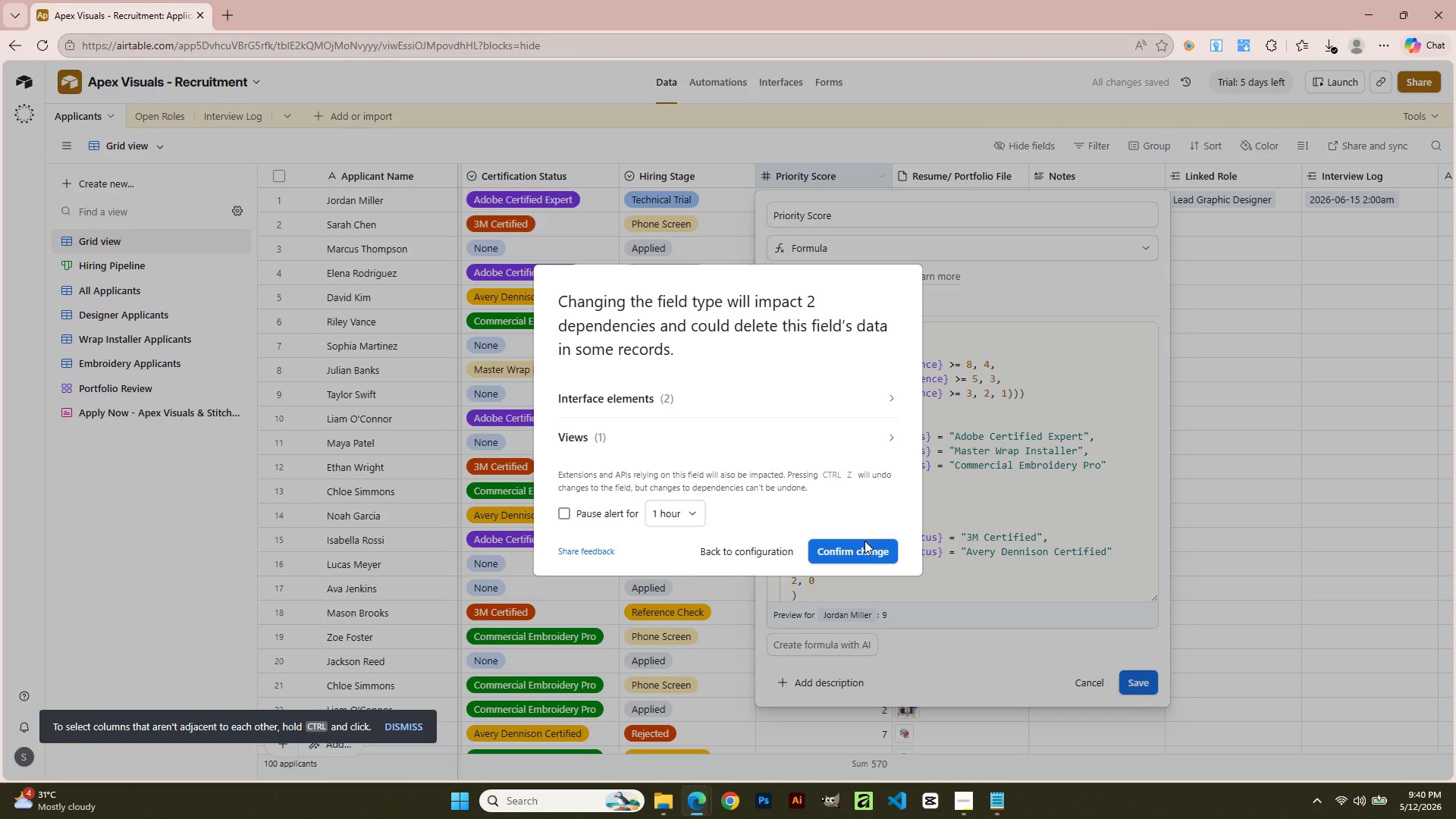 
left_click([864, 541])
 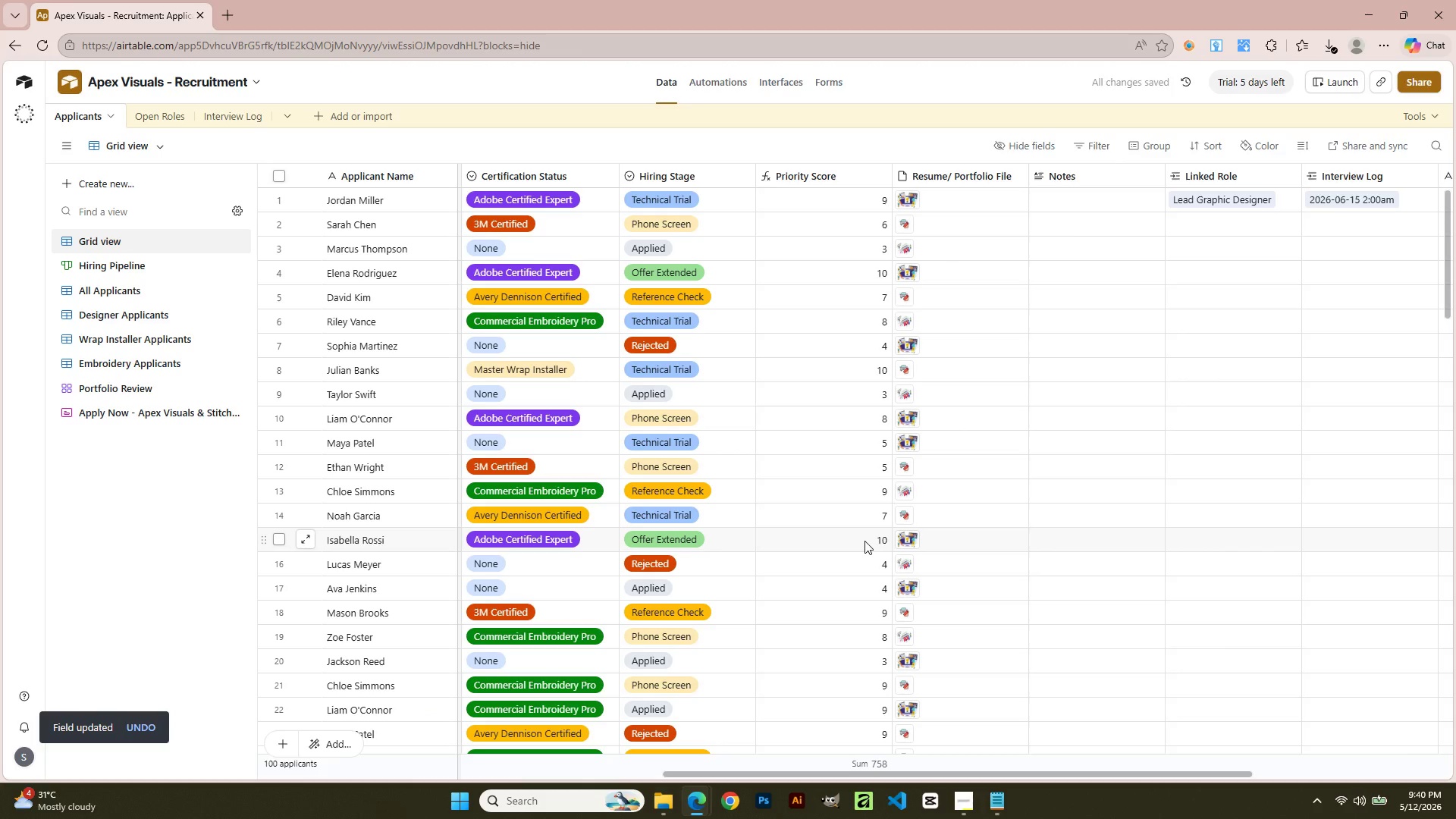 
double_click([830, 176])
 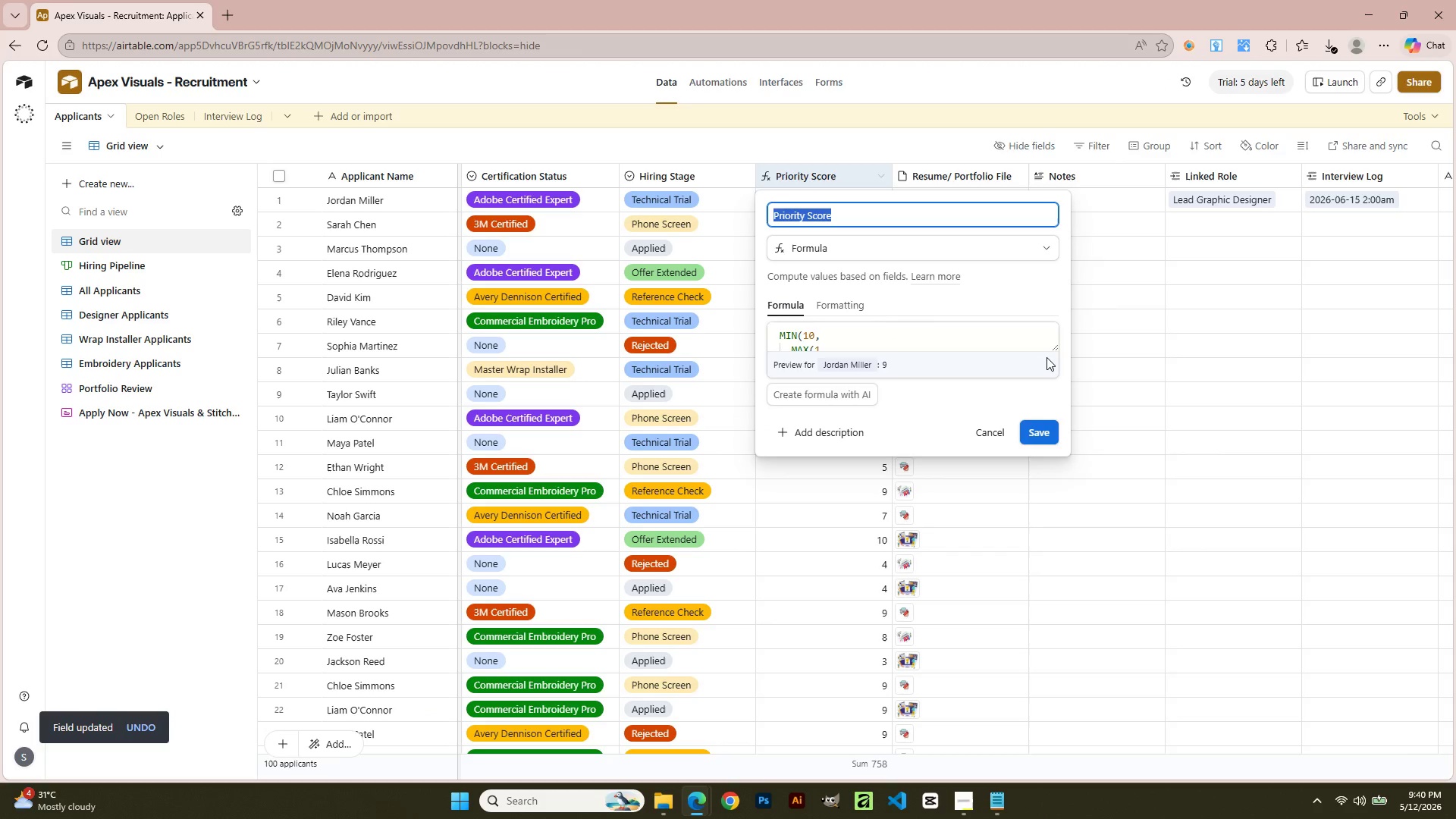 
scroll: coordinate [865, 517], scroll_direction: up, amount: 7.0
 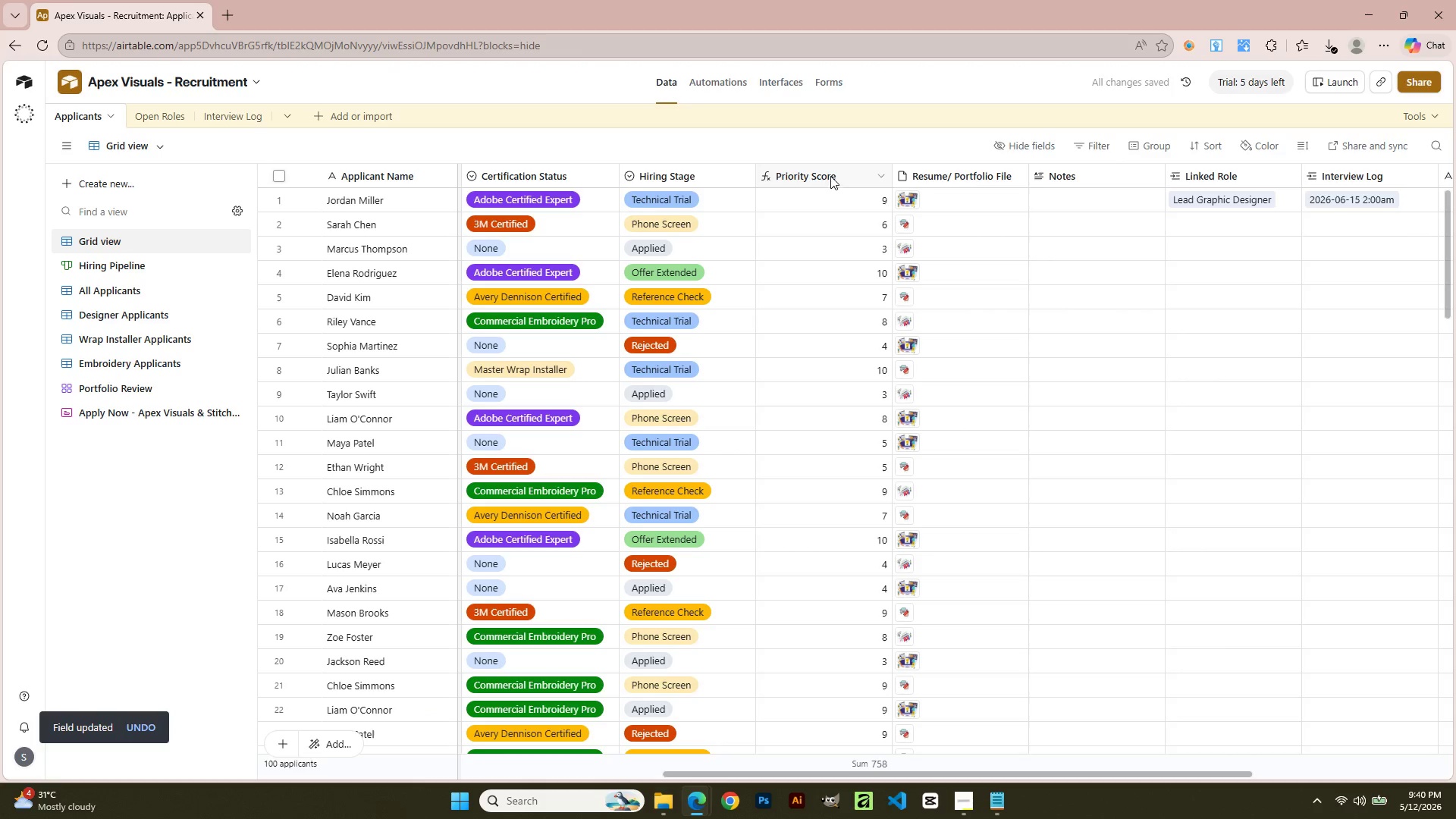 
left_click_drag(start_coordinate=[1053, 347], to_coordinate=[1200, 637])
 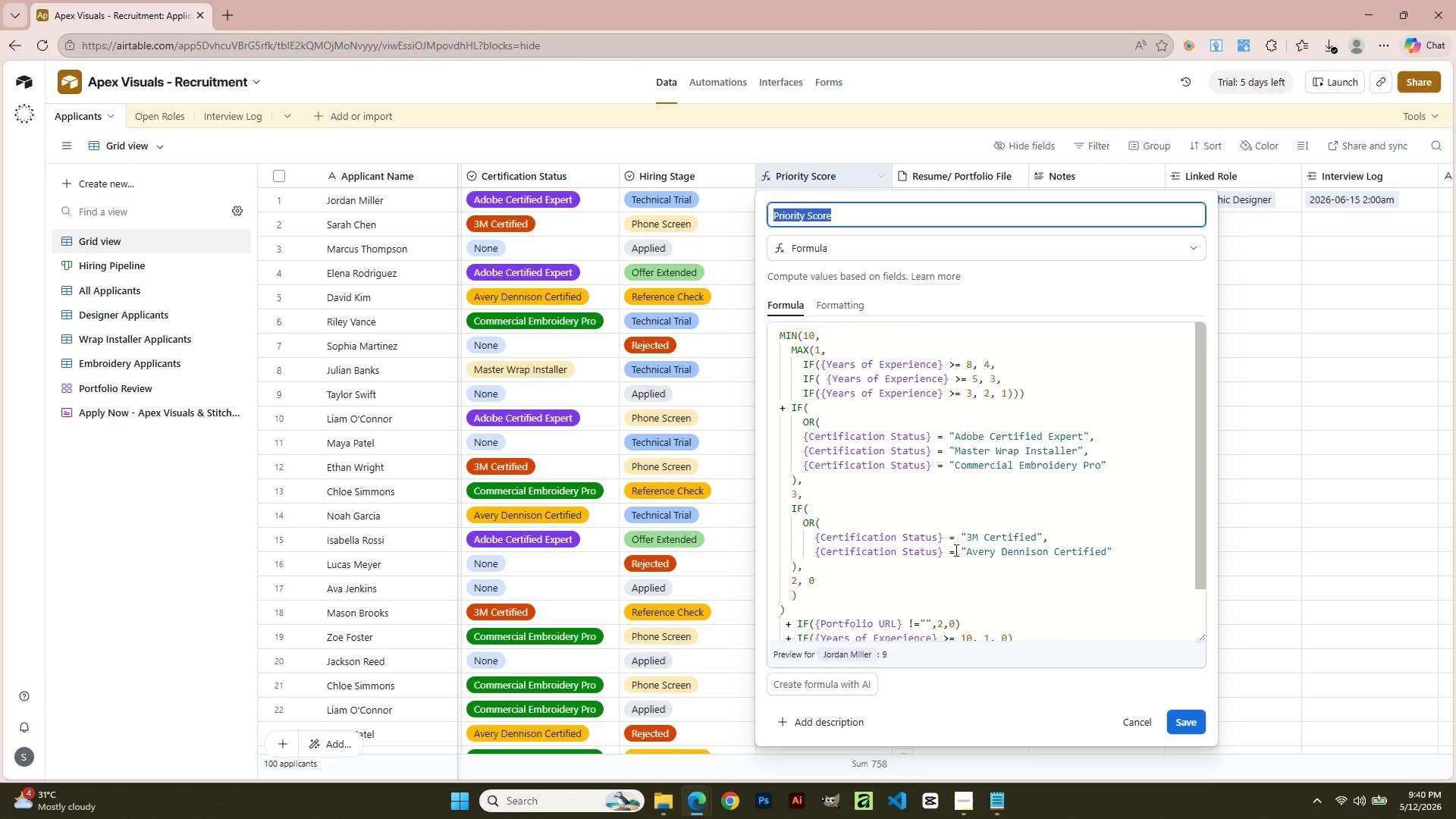 
scroll: coordinate [934, 570], scroll_direction: down, amount: 2.0
 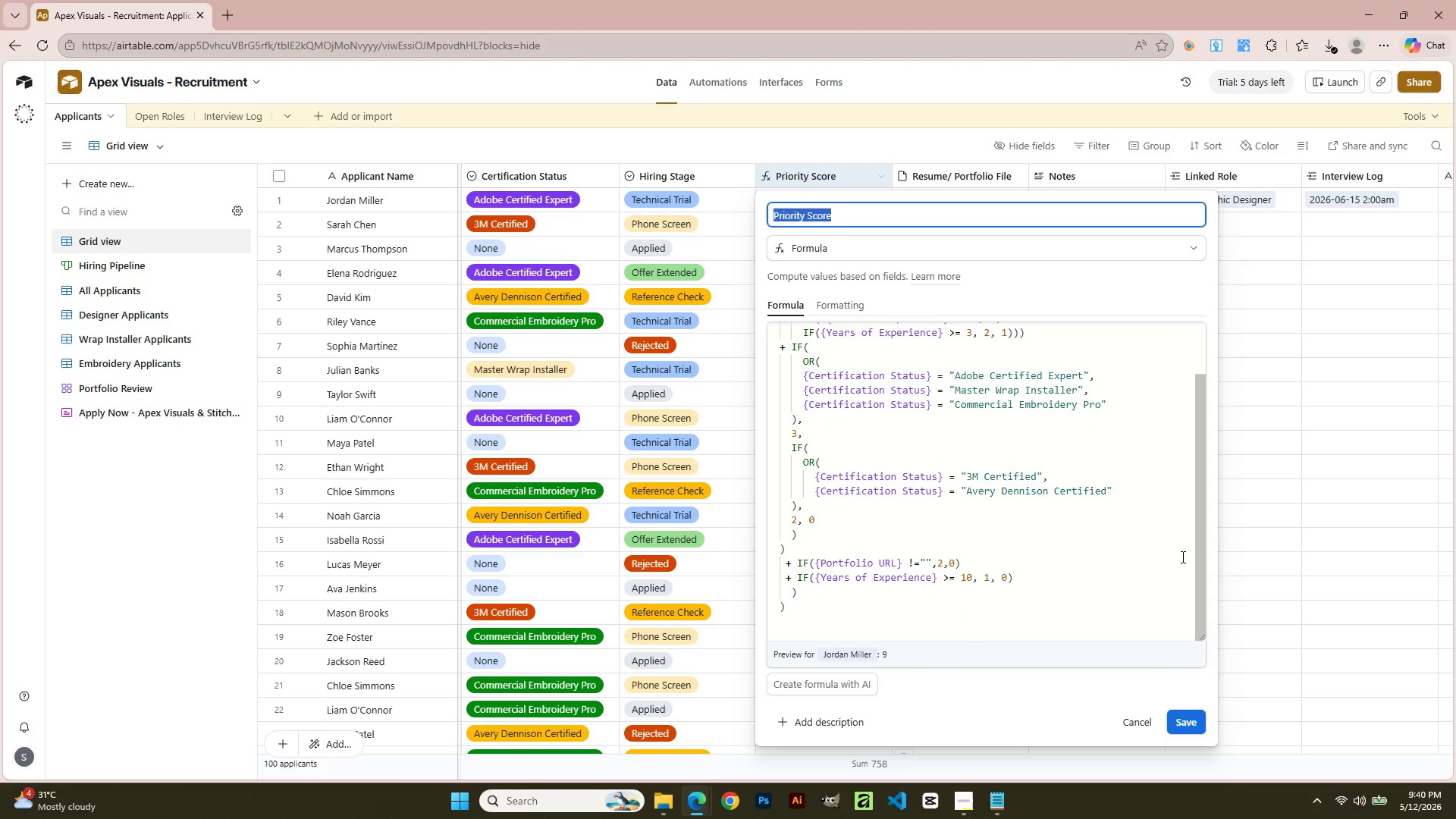 
left_click([1249, 519])
 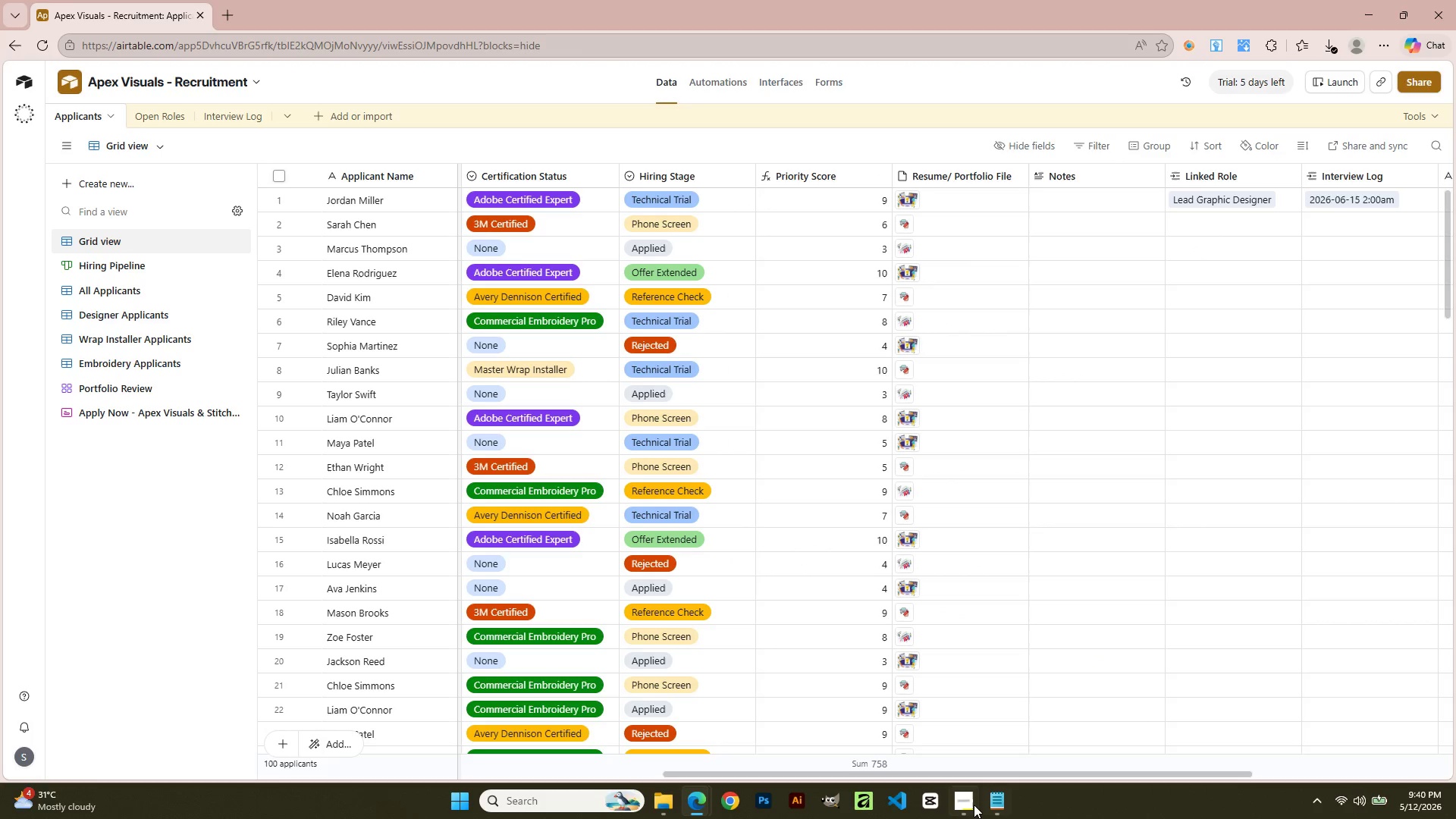 
left_click([971, 806])